 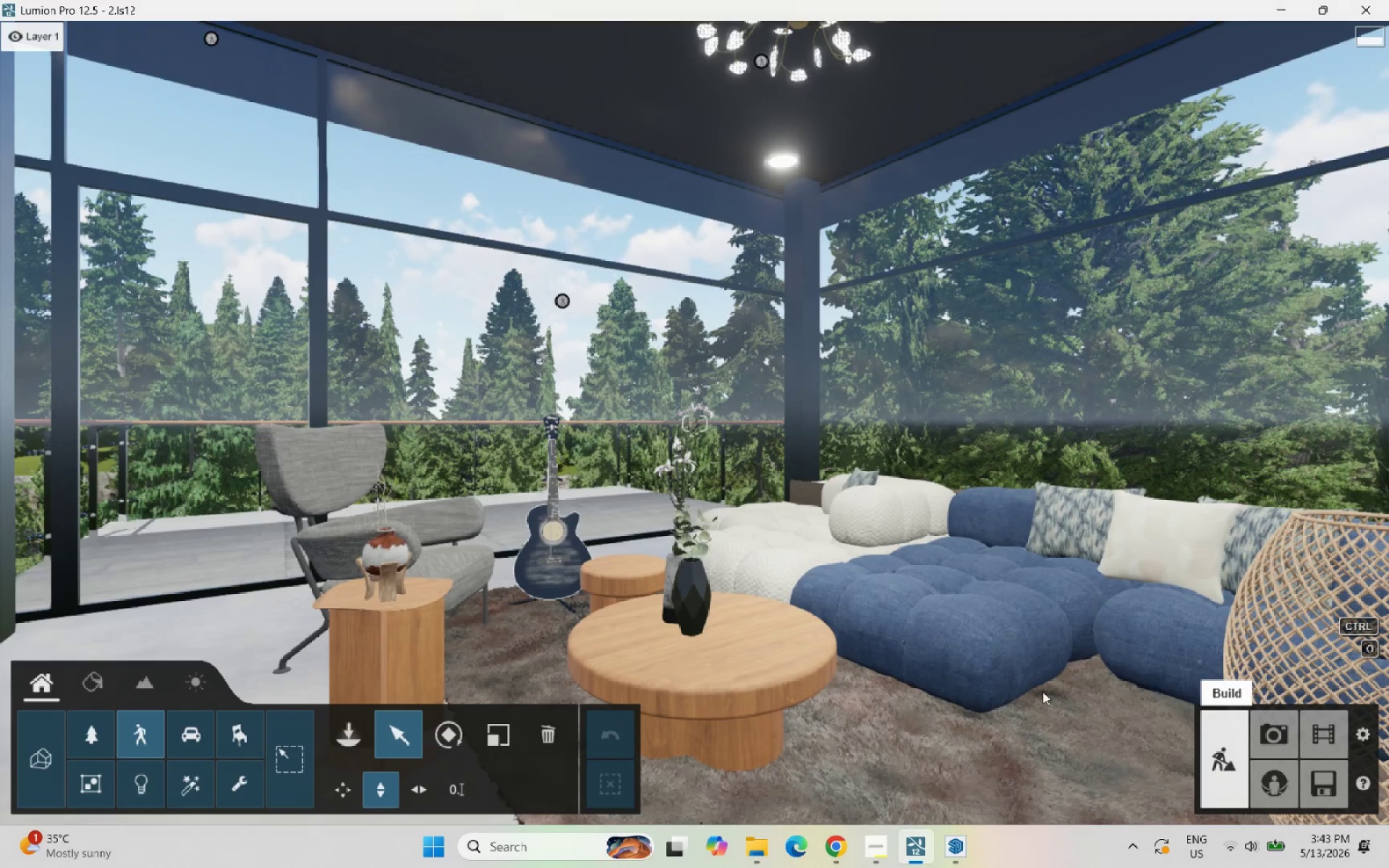 
left_click([1267, 739])
 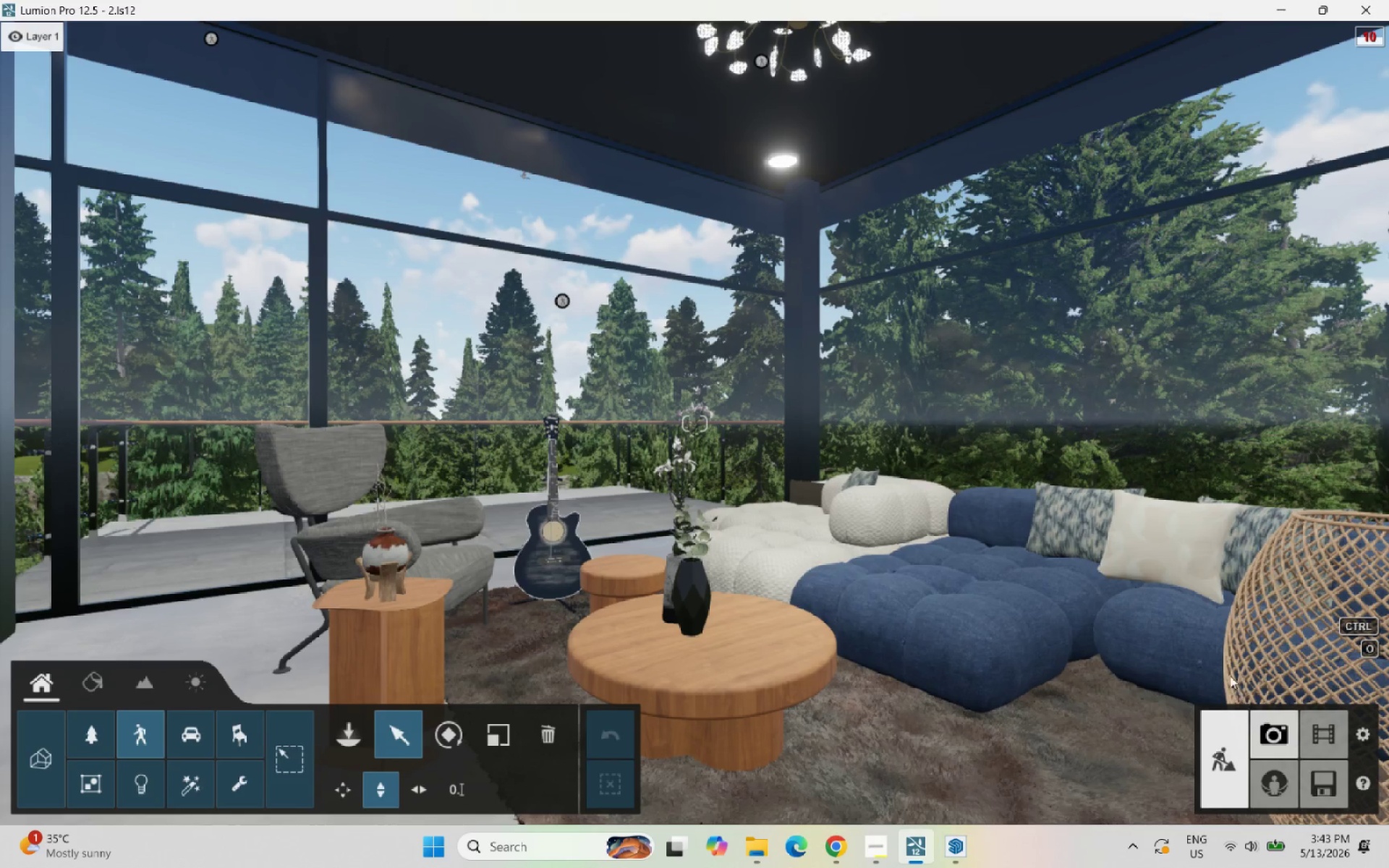 
mouse_move([1134, 660])
 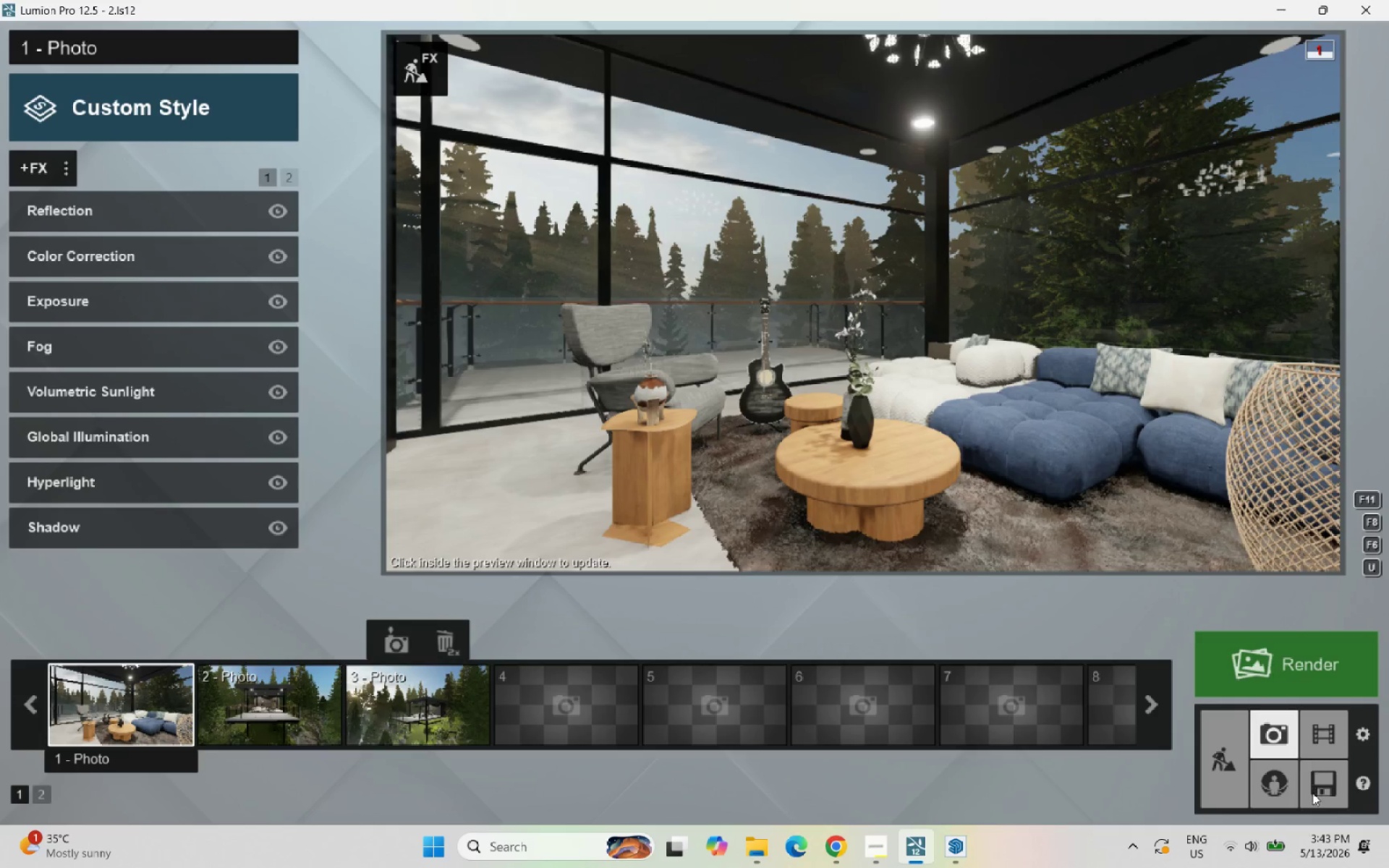 
double_click([1313, 794])
 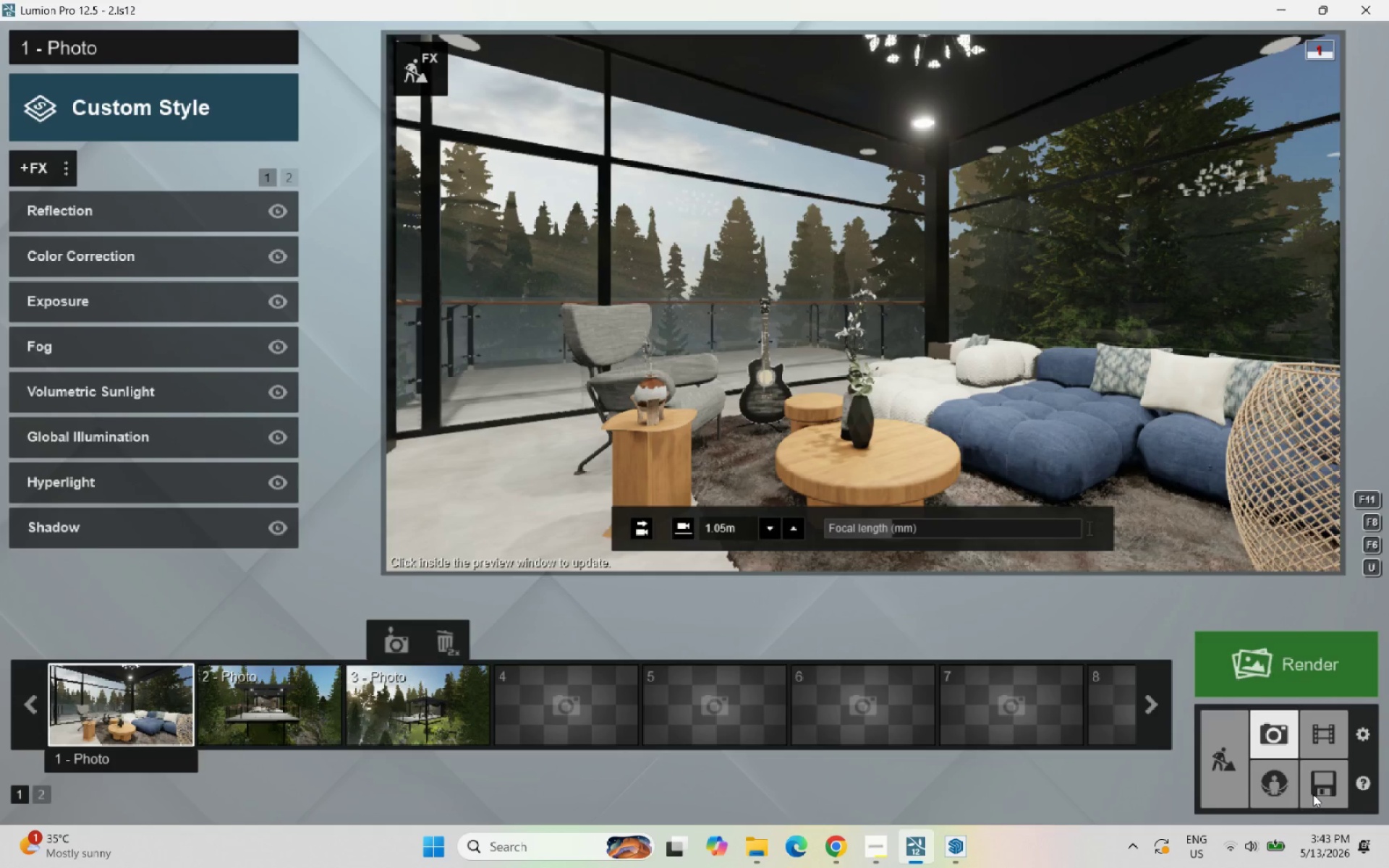 
triple_click([1313, 794])
 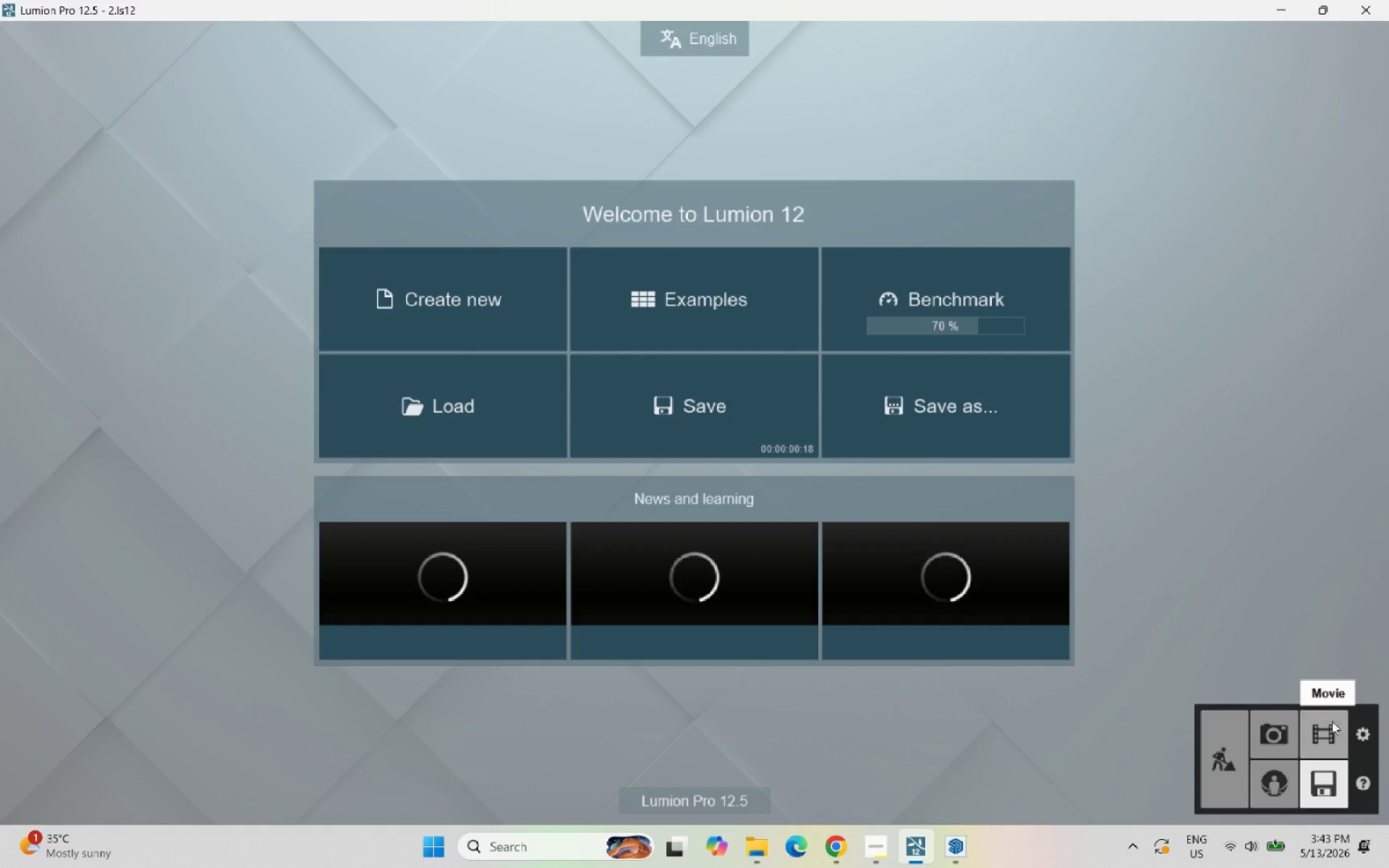 
double_click([1280, 731])
 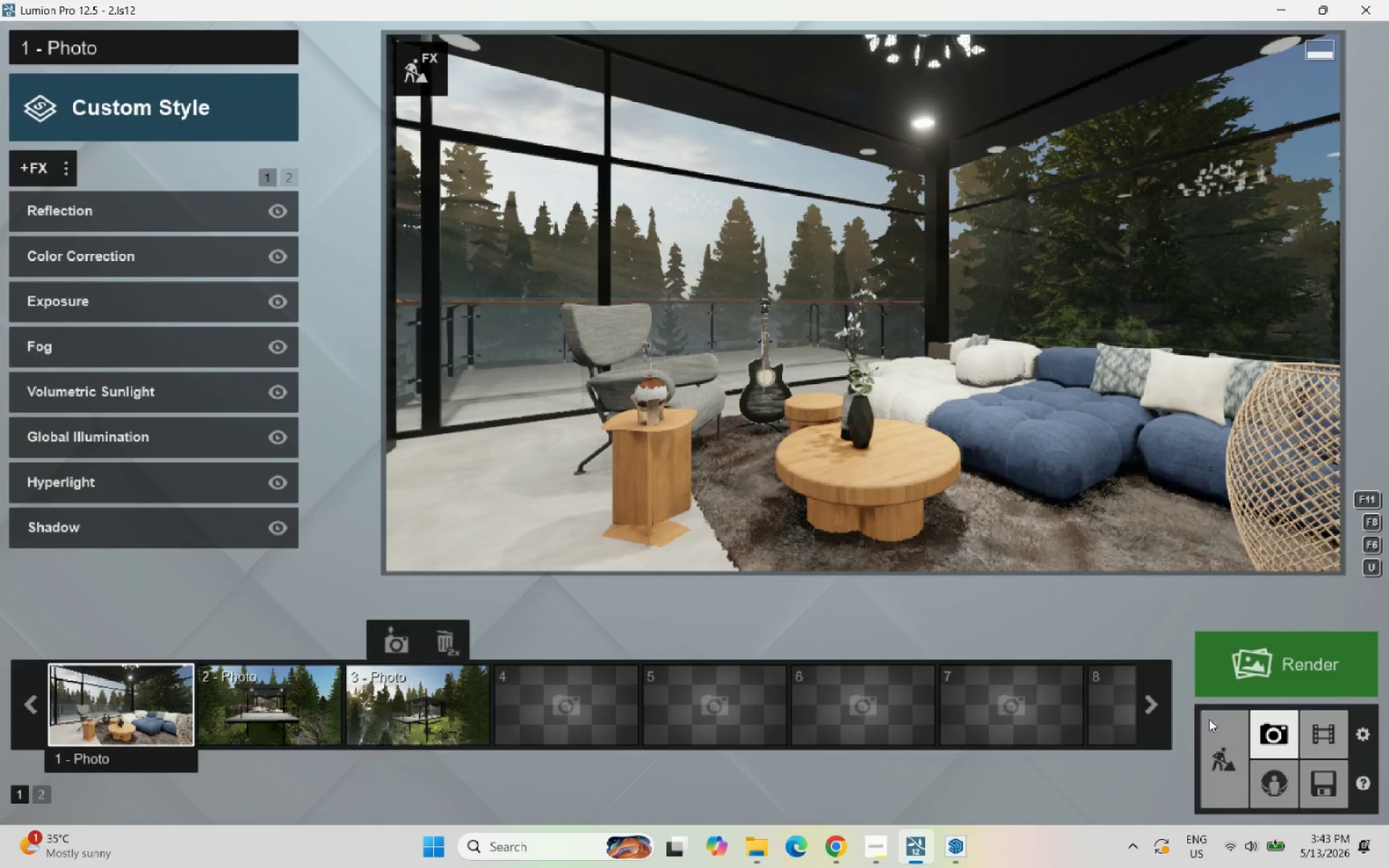 
left_click([1288, 676])
 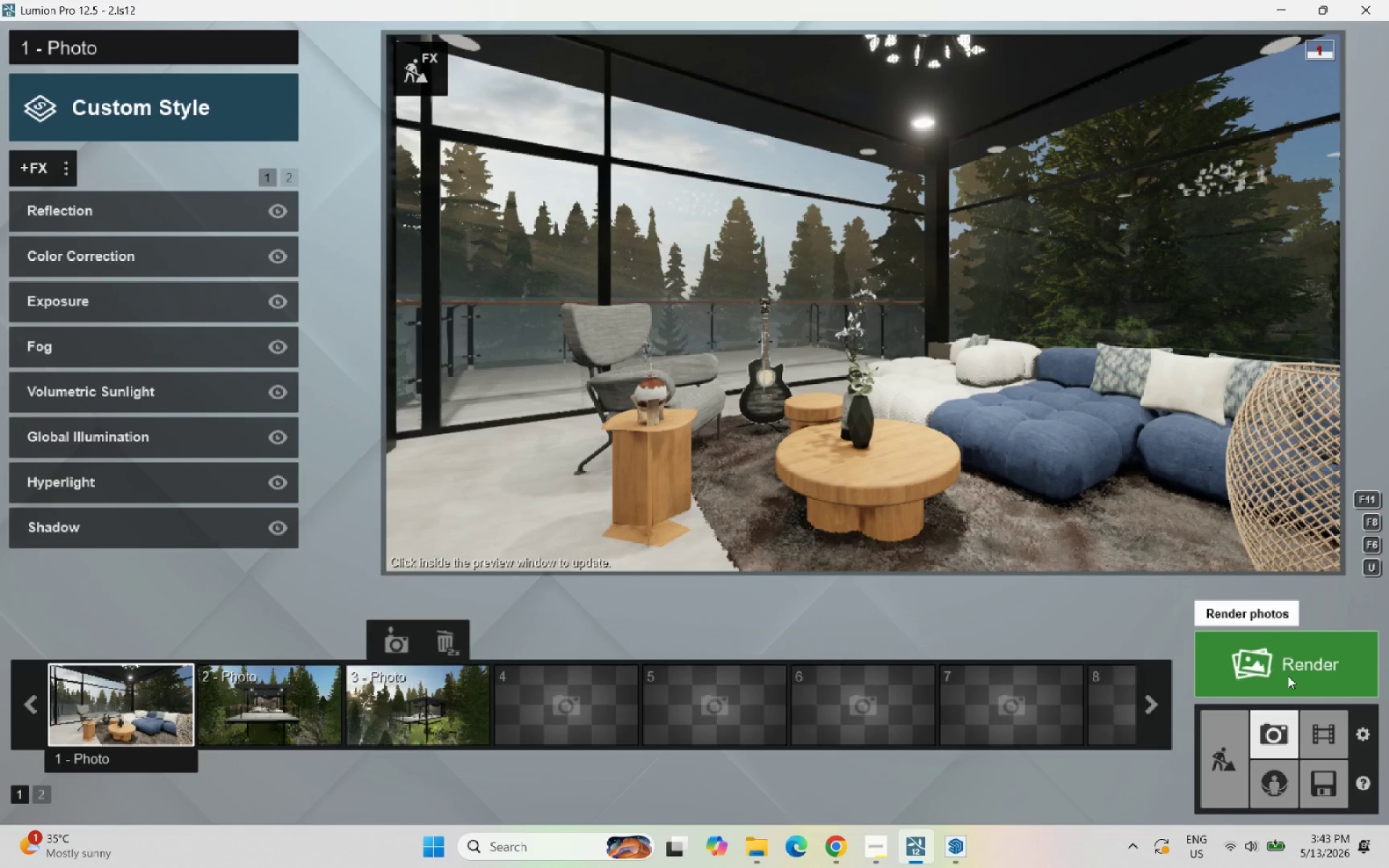 
wait(11.84)
 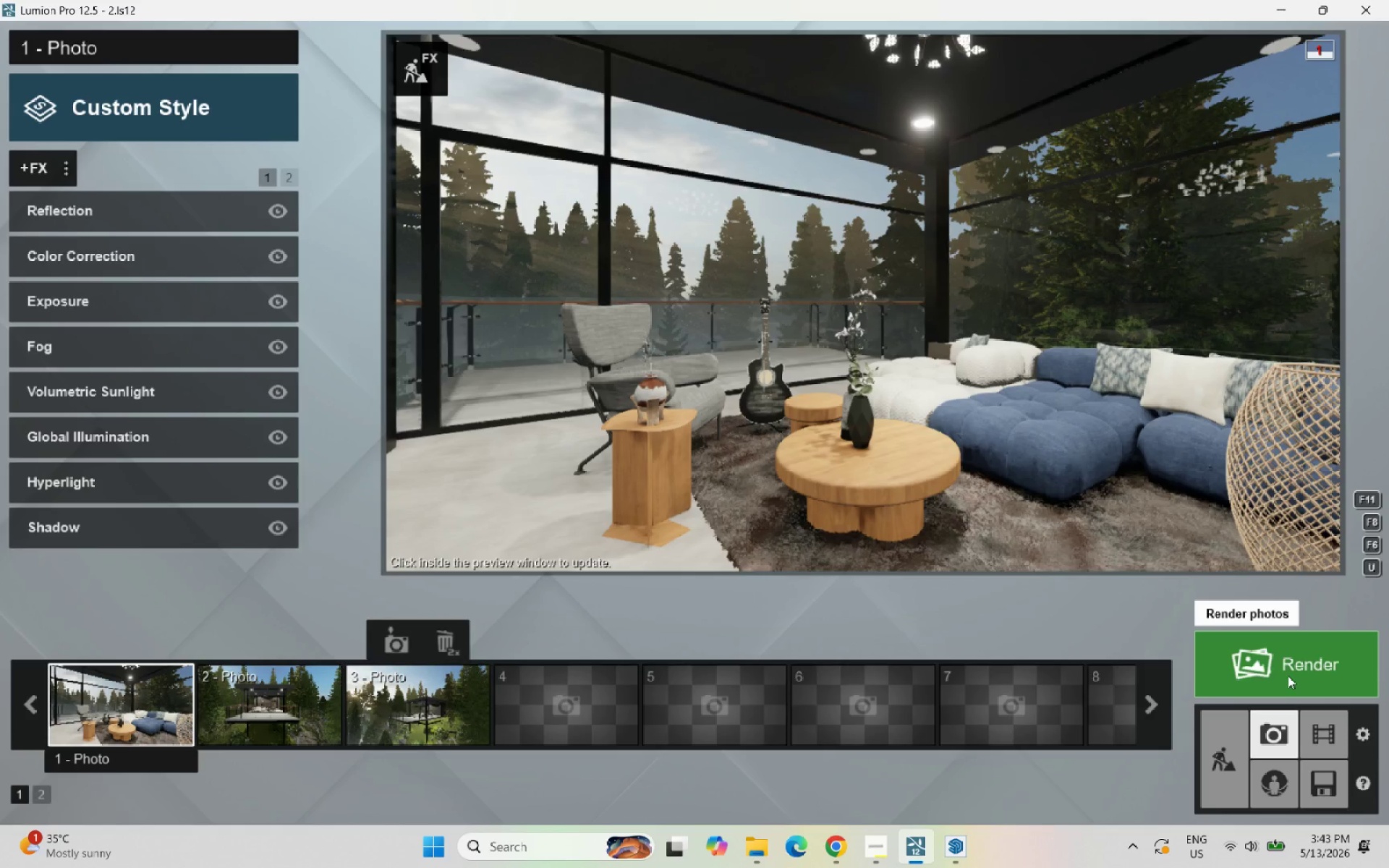 
left_click([878, 860])